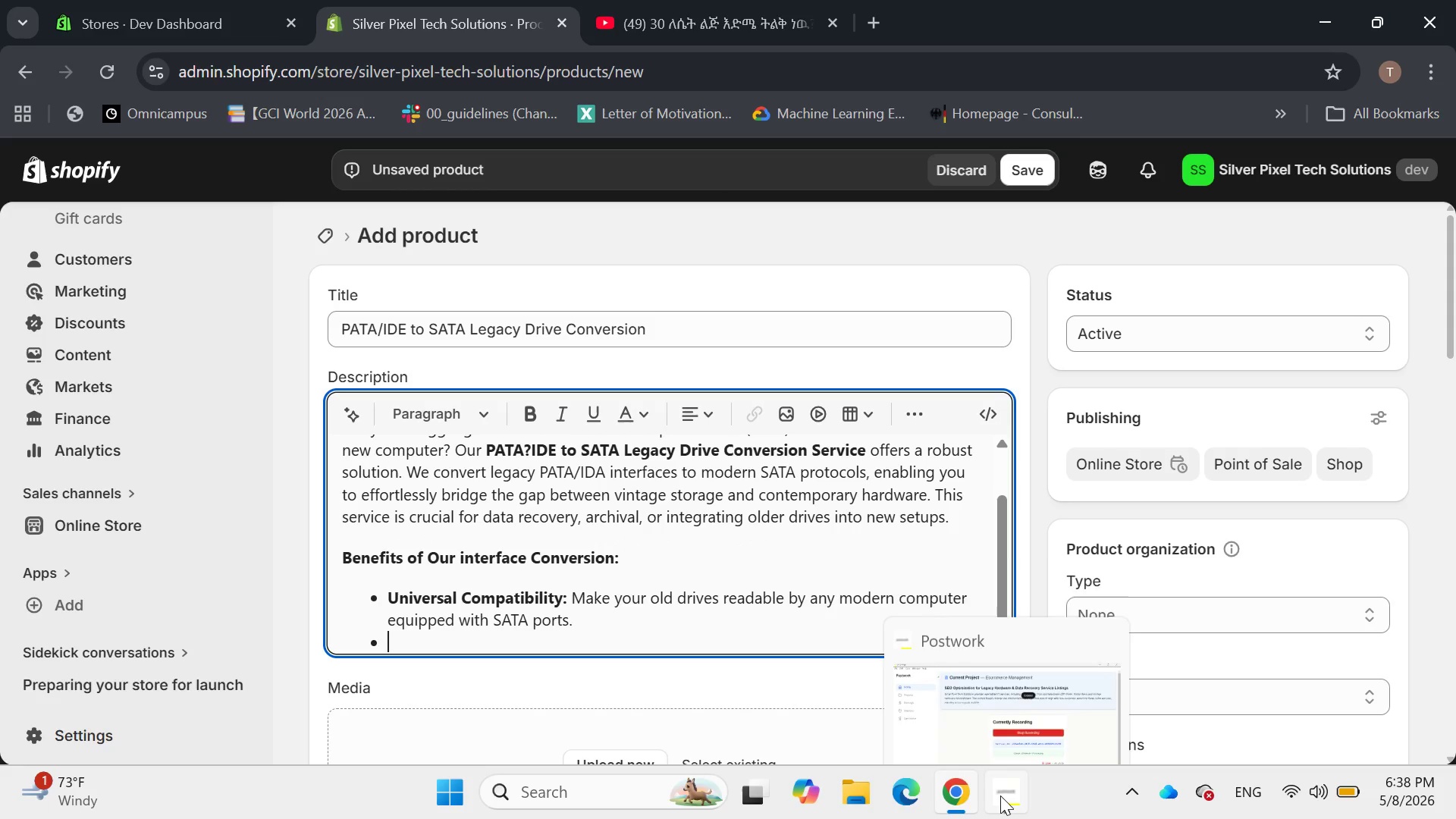 
left_click([1000, 795])